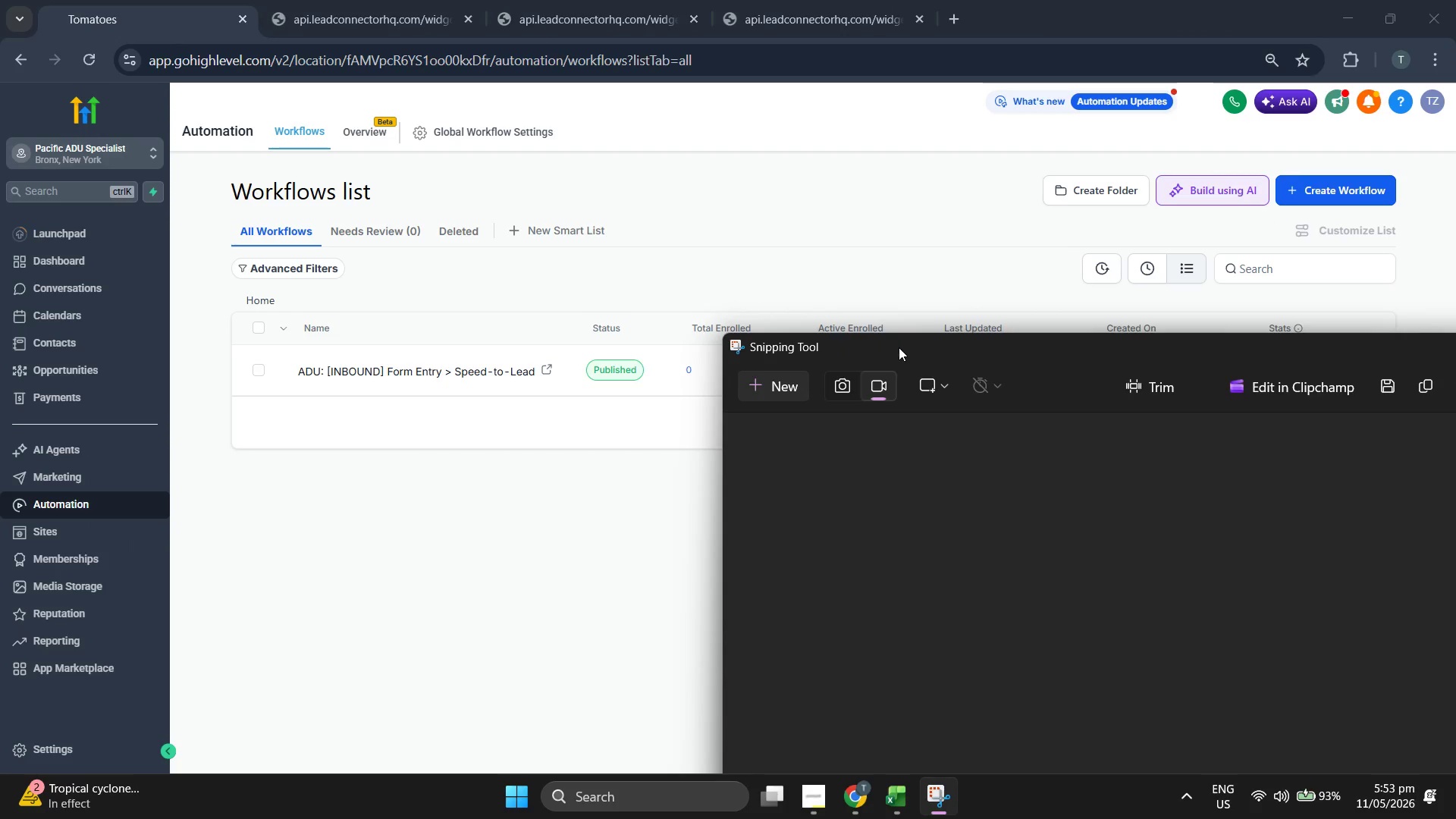 
left_click_drag(start_coordinate=[899, 347], to_coordinate=[523, 165])
 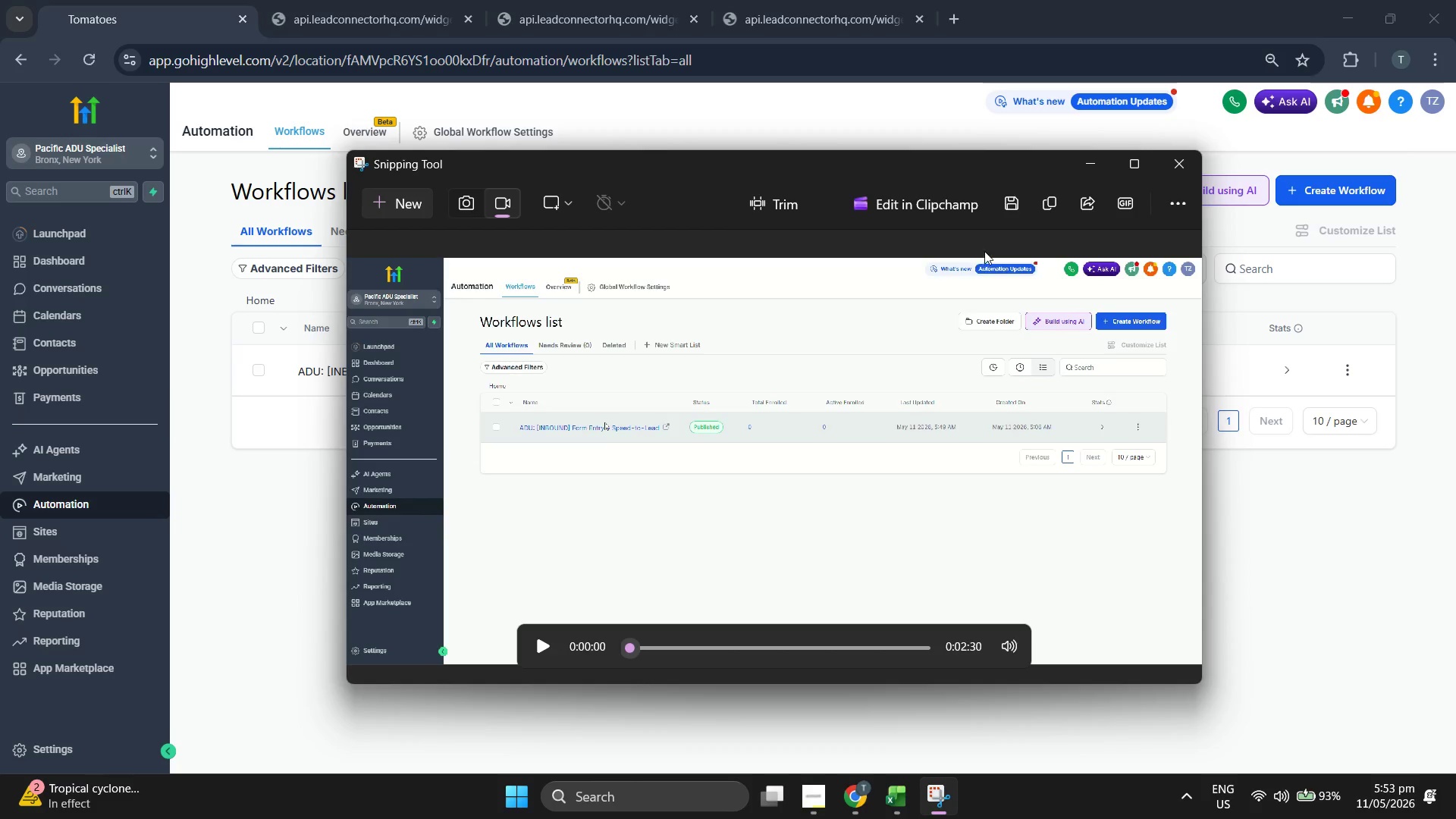 
left_click([1010, 210])
 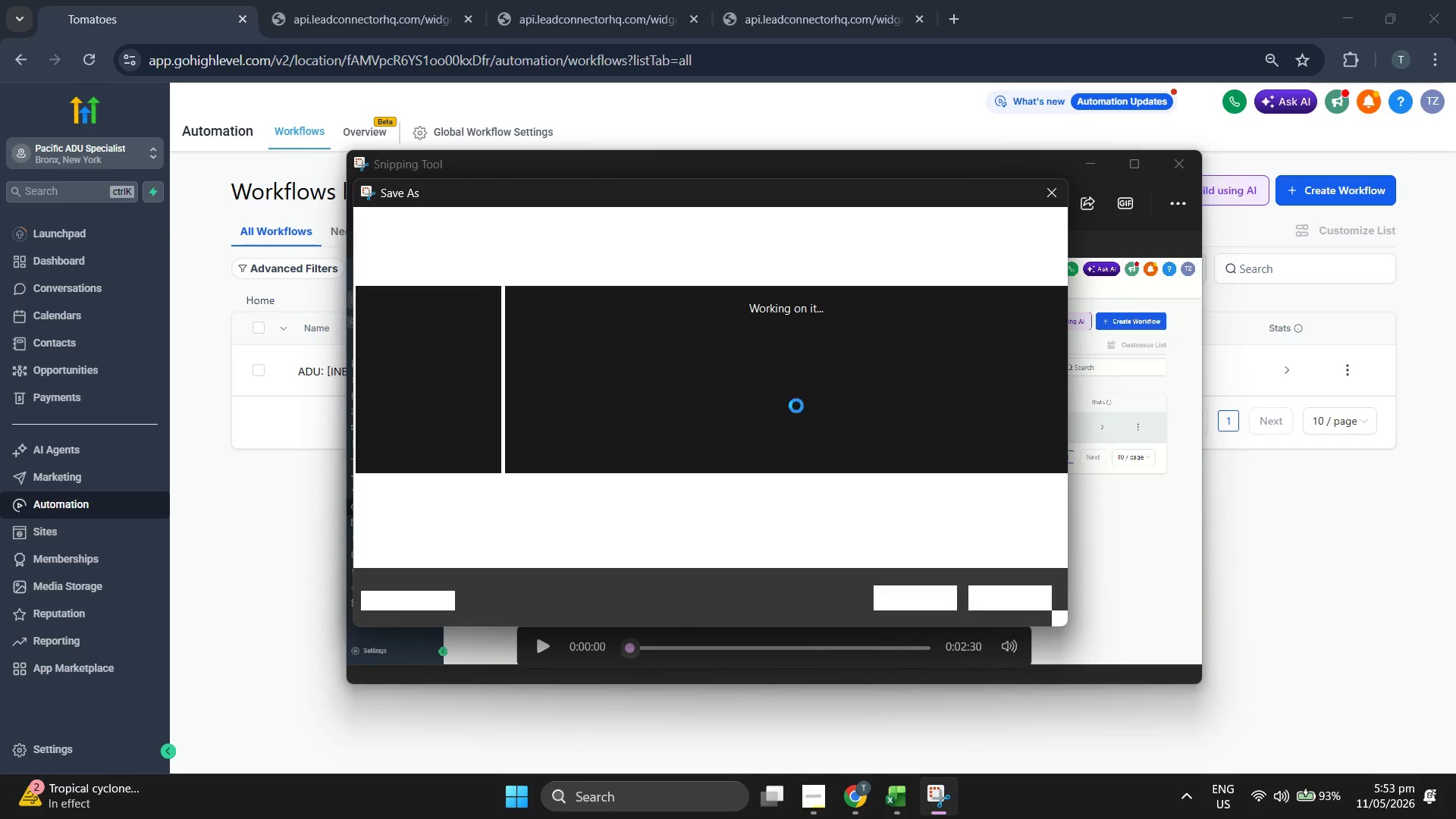 
left_click([678, 491])
 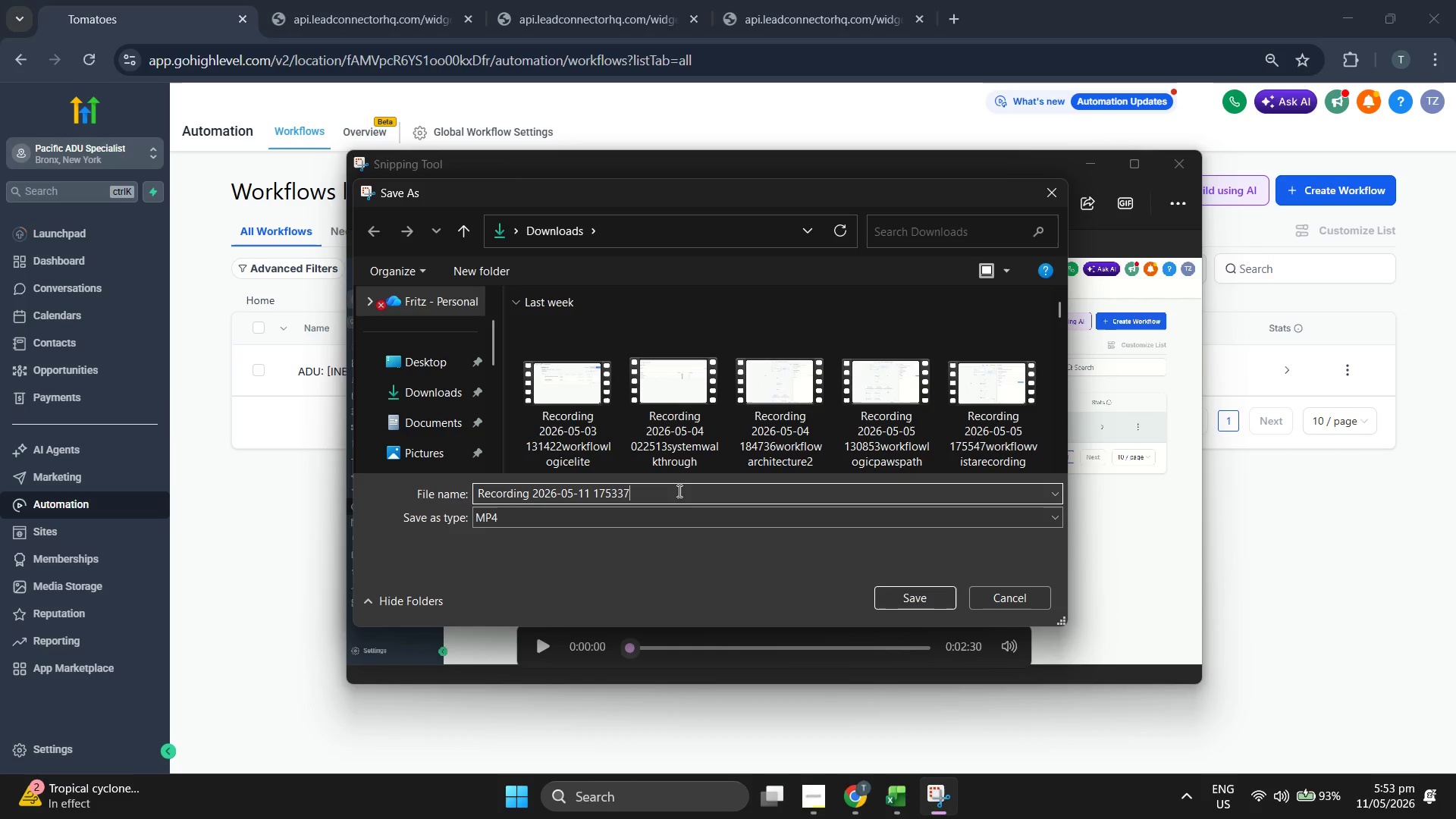 
type(pacificaduworfklow)
 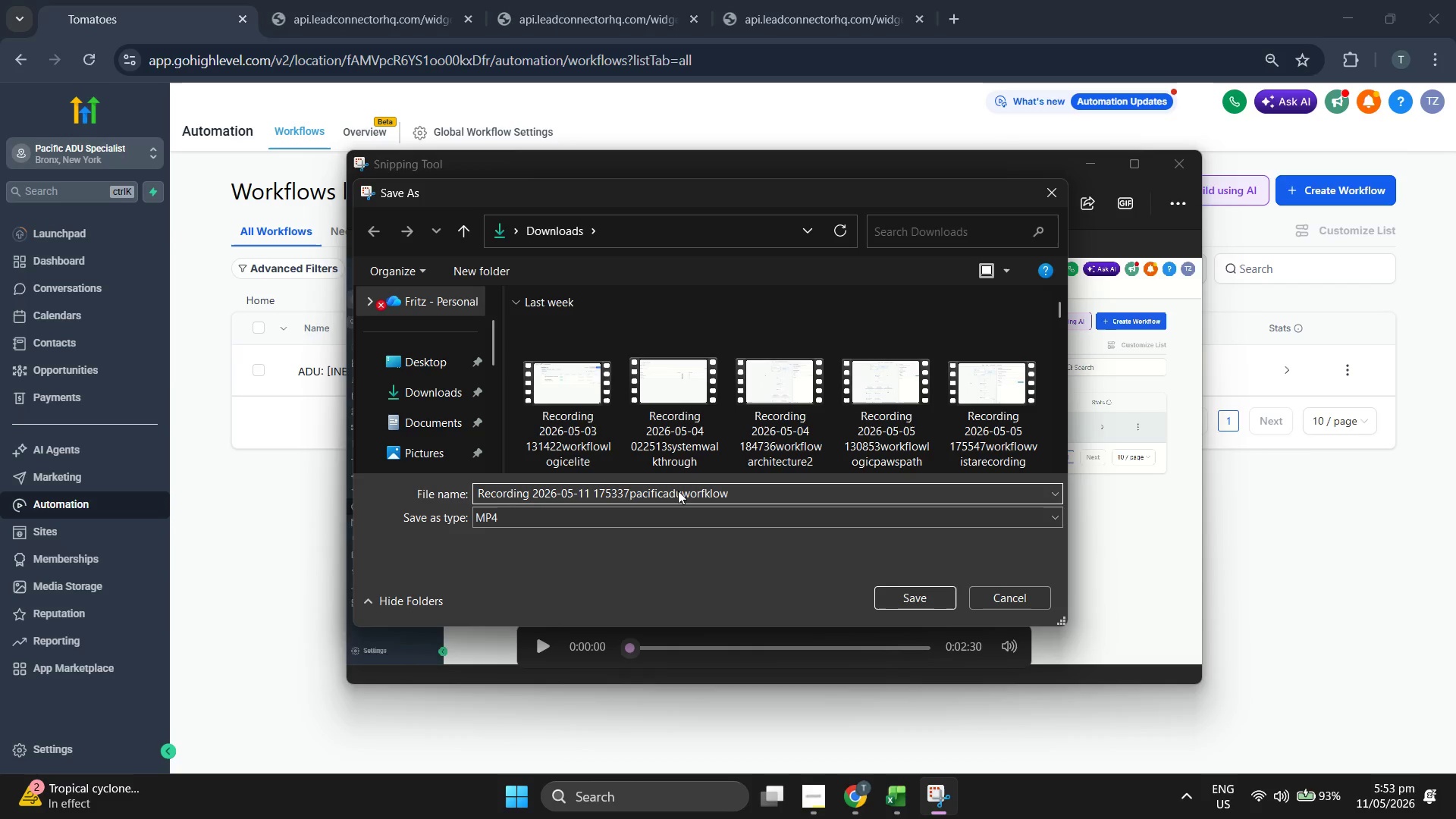 
key(Enter)
 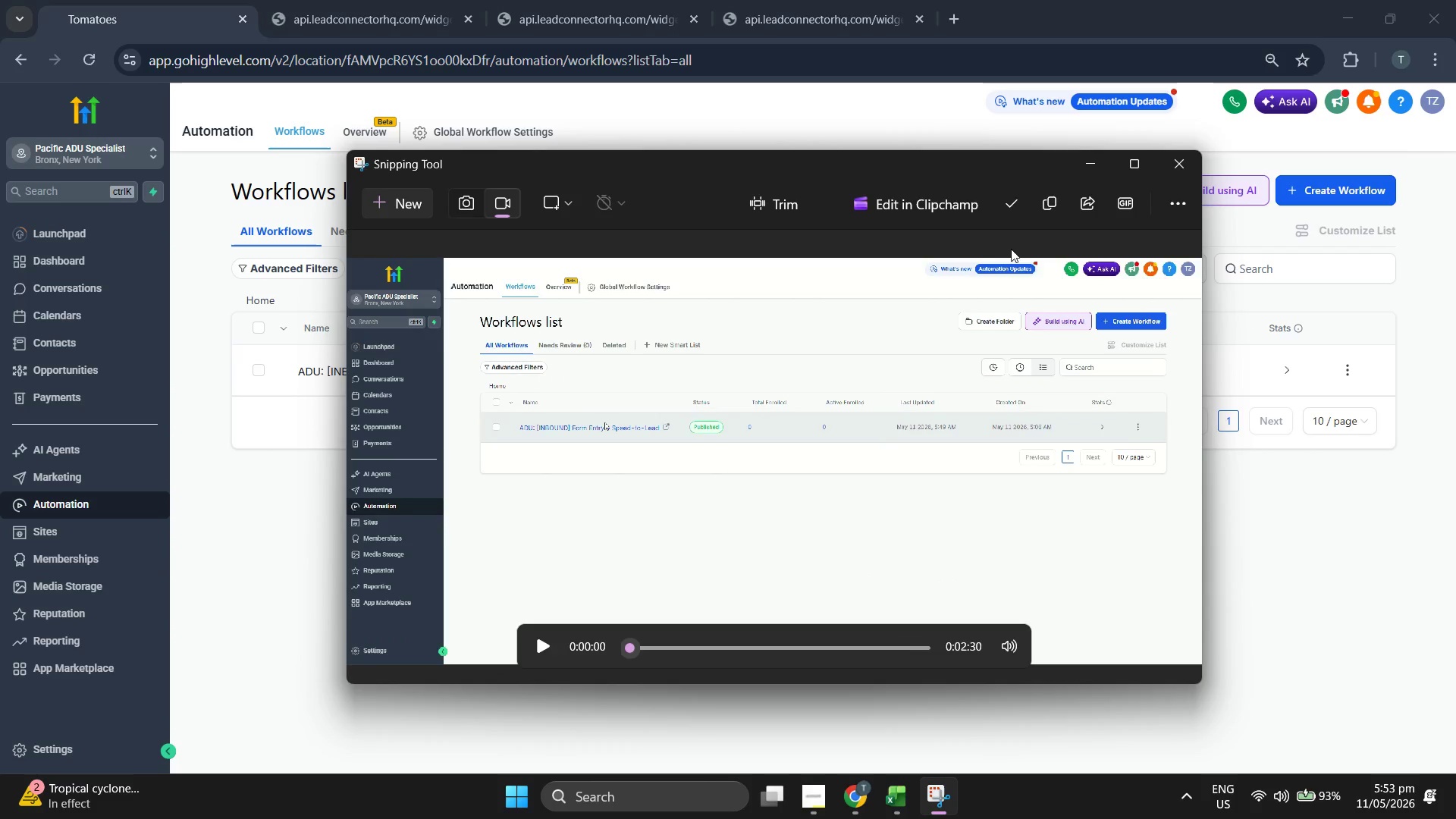 
left_click([1087, 168])